 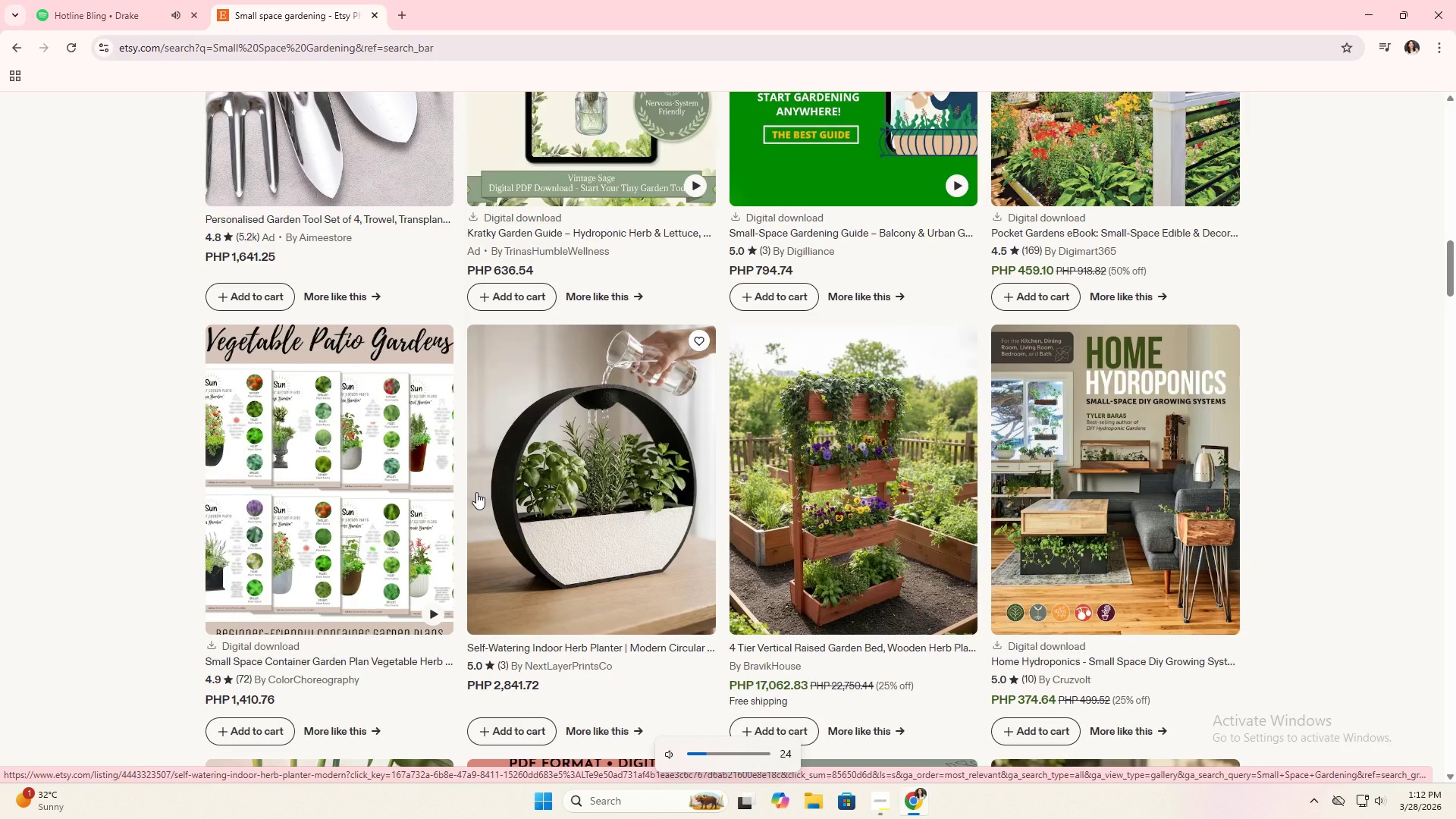 
key(VolumeDown)
 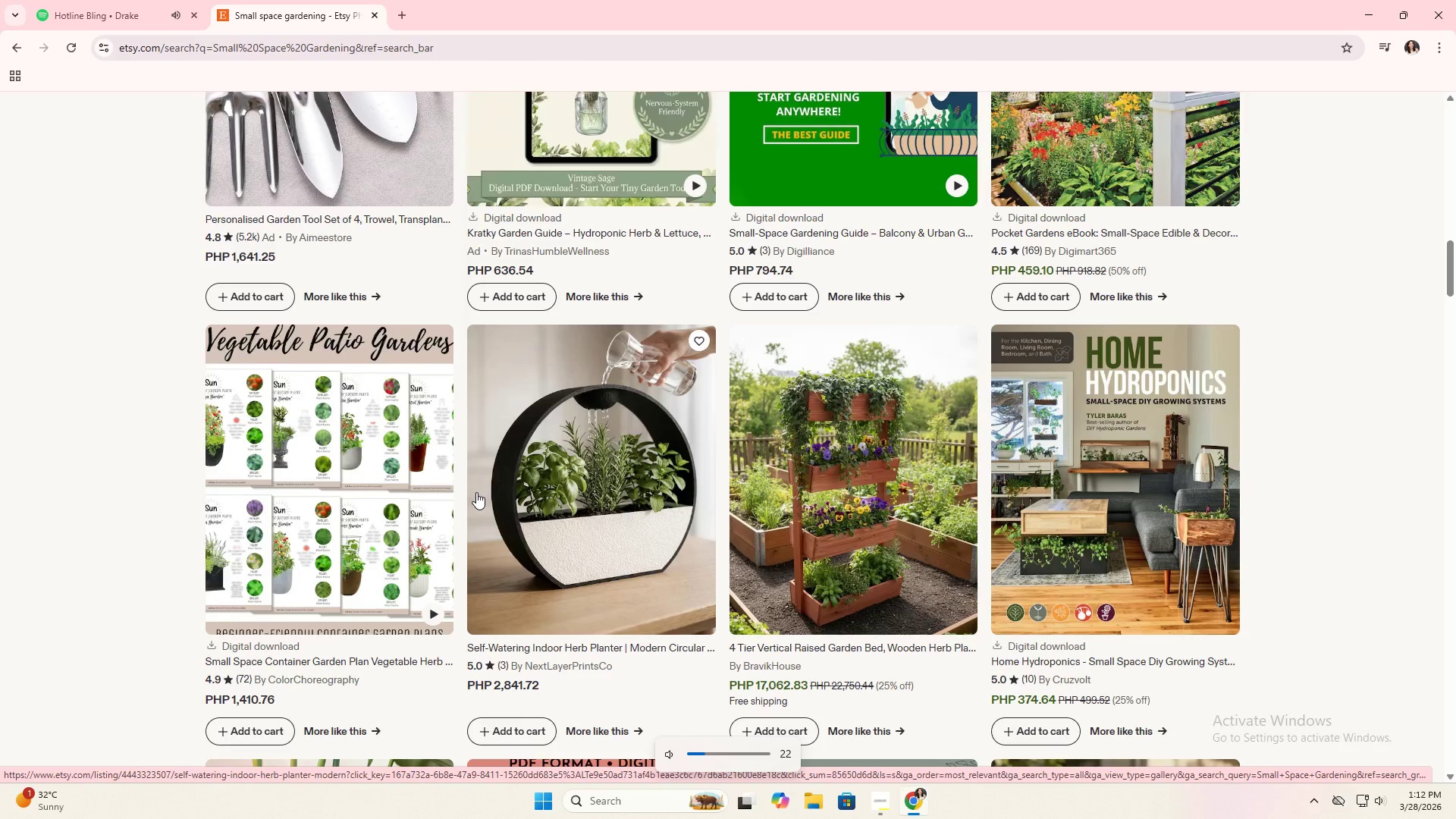 
key(VolumeDown)
 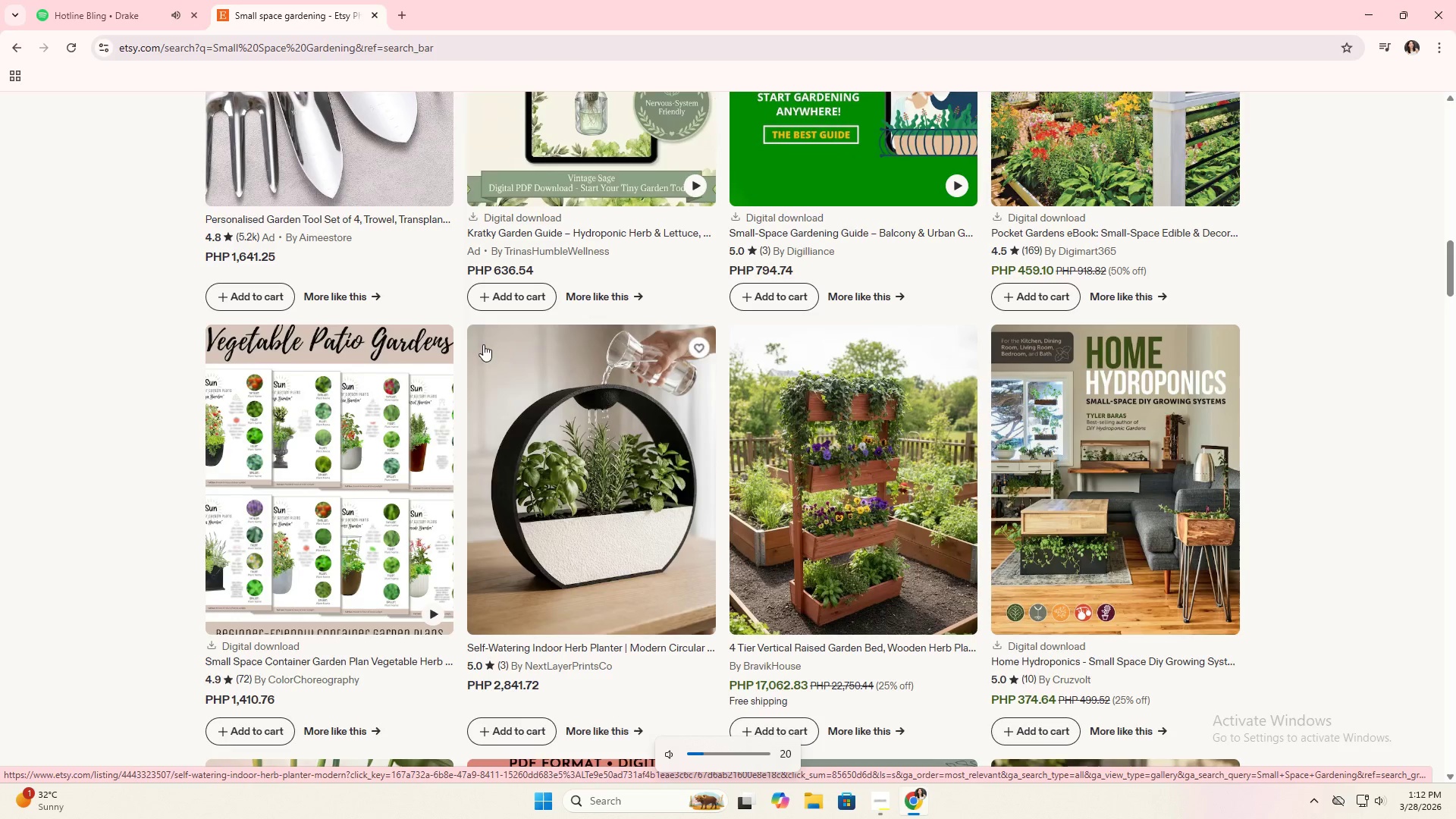 
scroll: coordinate [560, 345], scroll_direction: down, amount: 12.0
 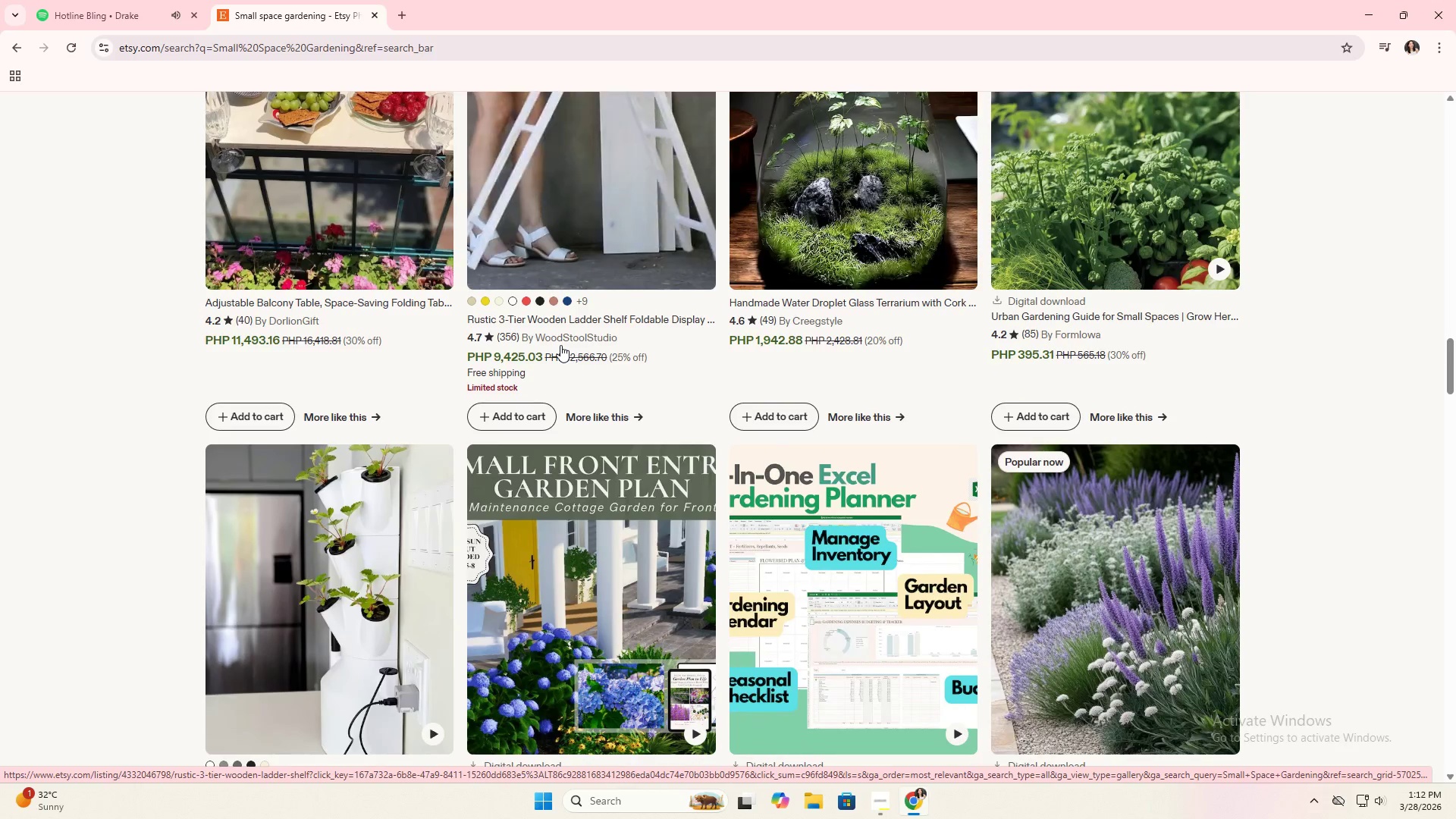 
scroll: coordinate [560, 345], scroll_direction: down, amount: 2.0
 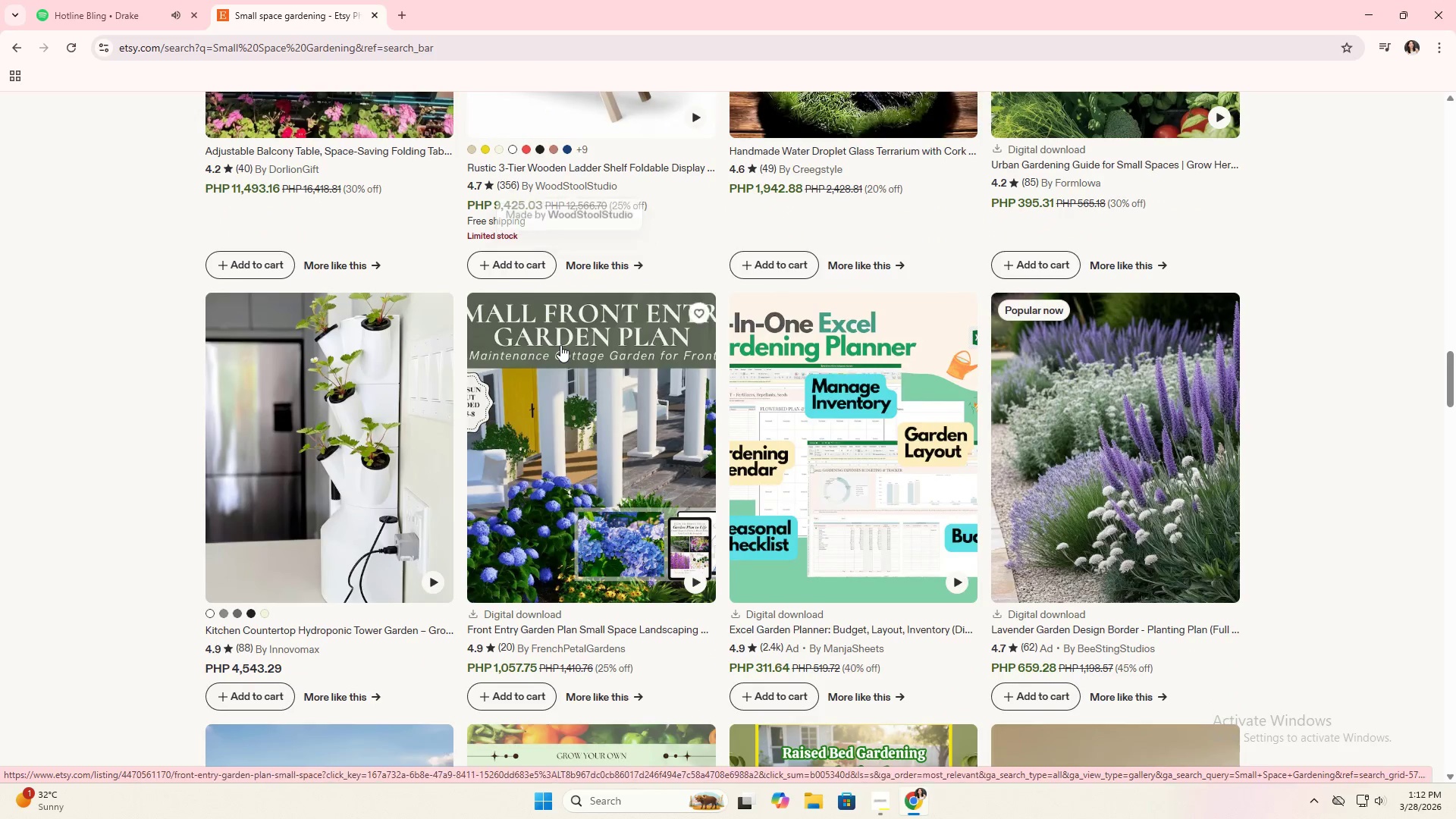 
key(Alt+AltLeft)
 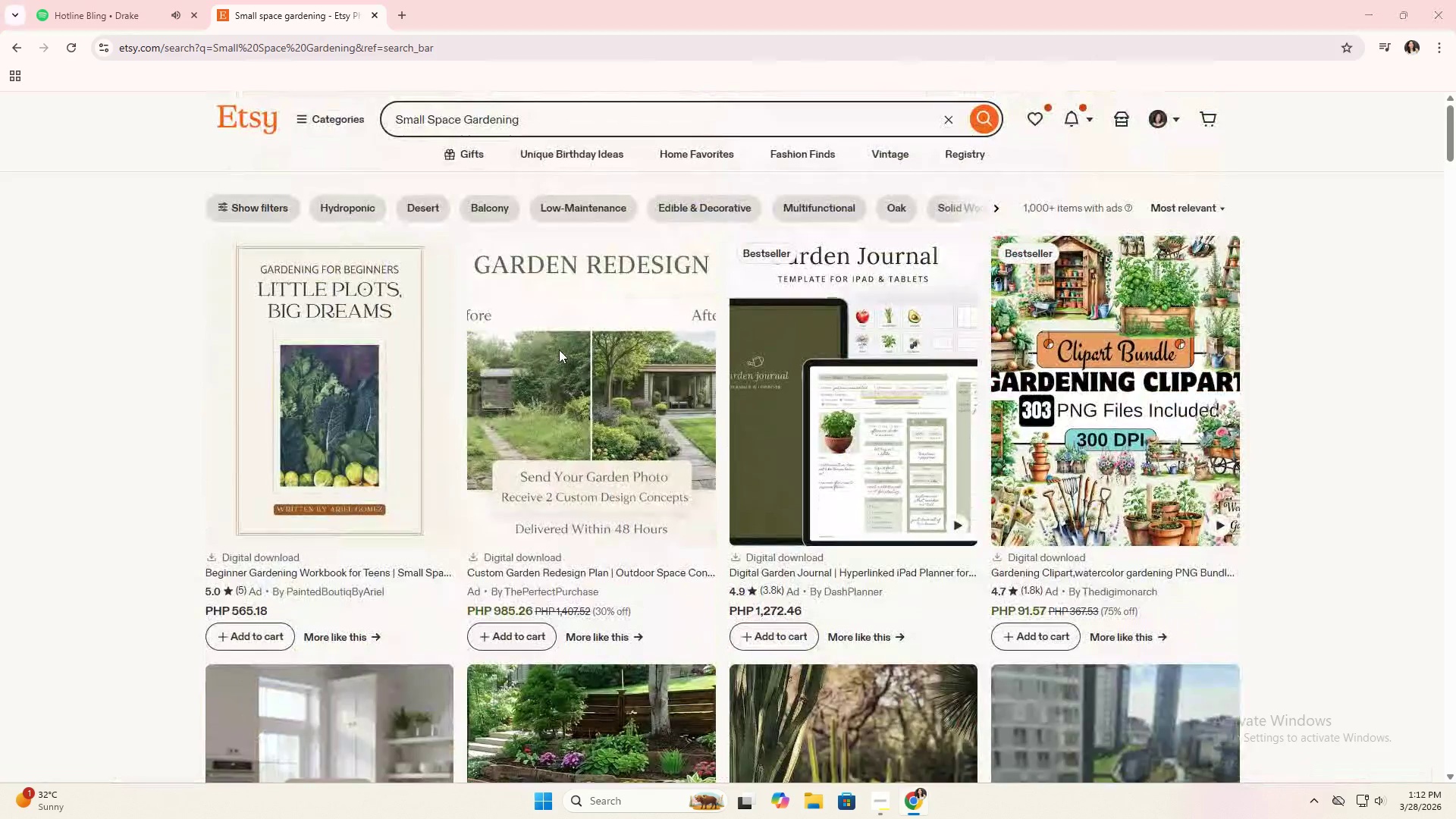 
key(Alt+Tab)
 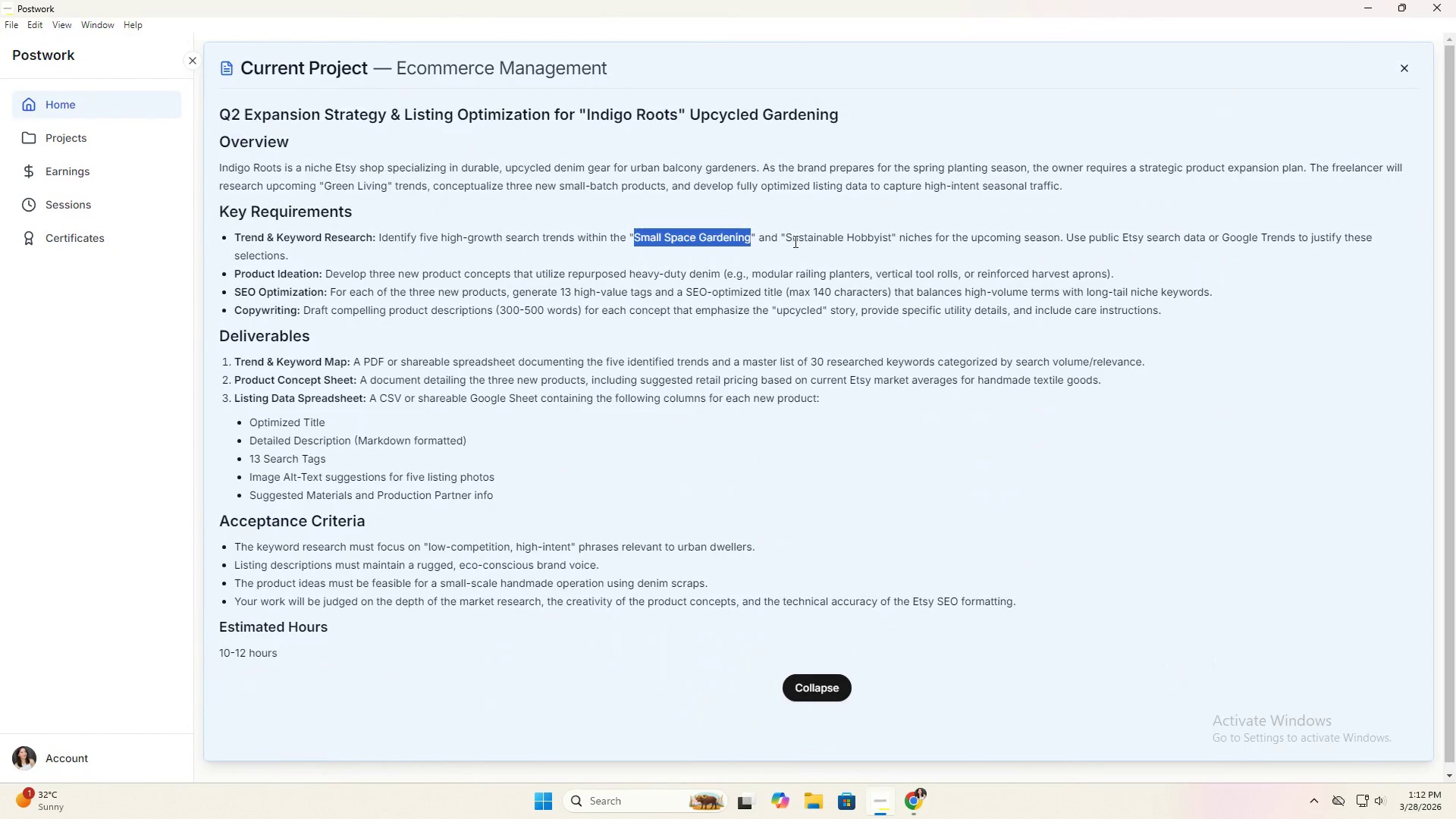 
scroll: coordinate [559, 352], scroll_direction: up, amount: 48.0